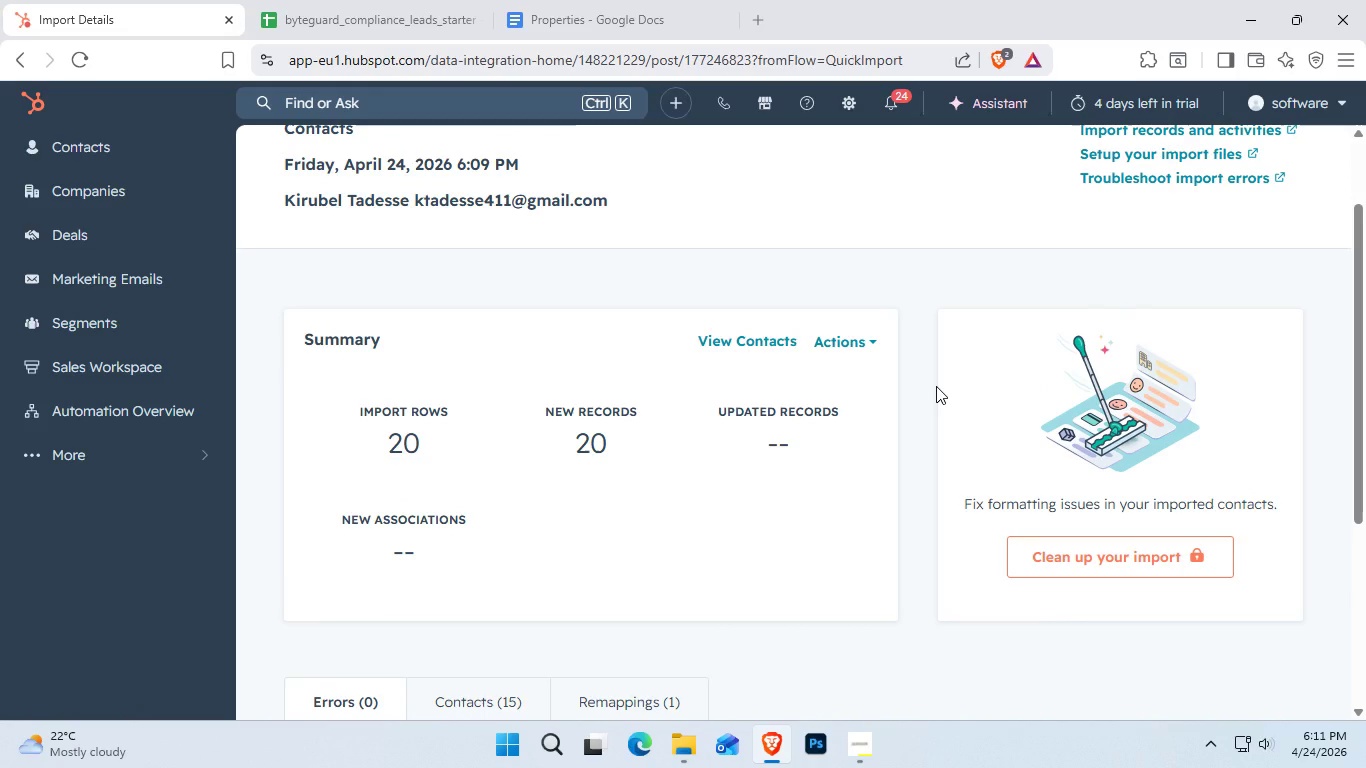 
scroll: coordinate [681, 550], scroll_direction: down, amount: 2.0
 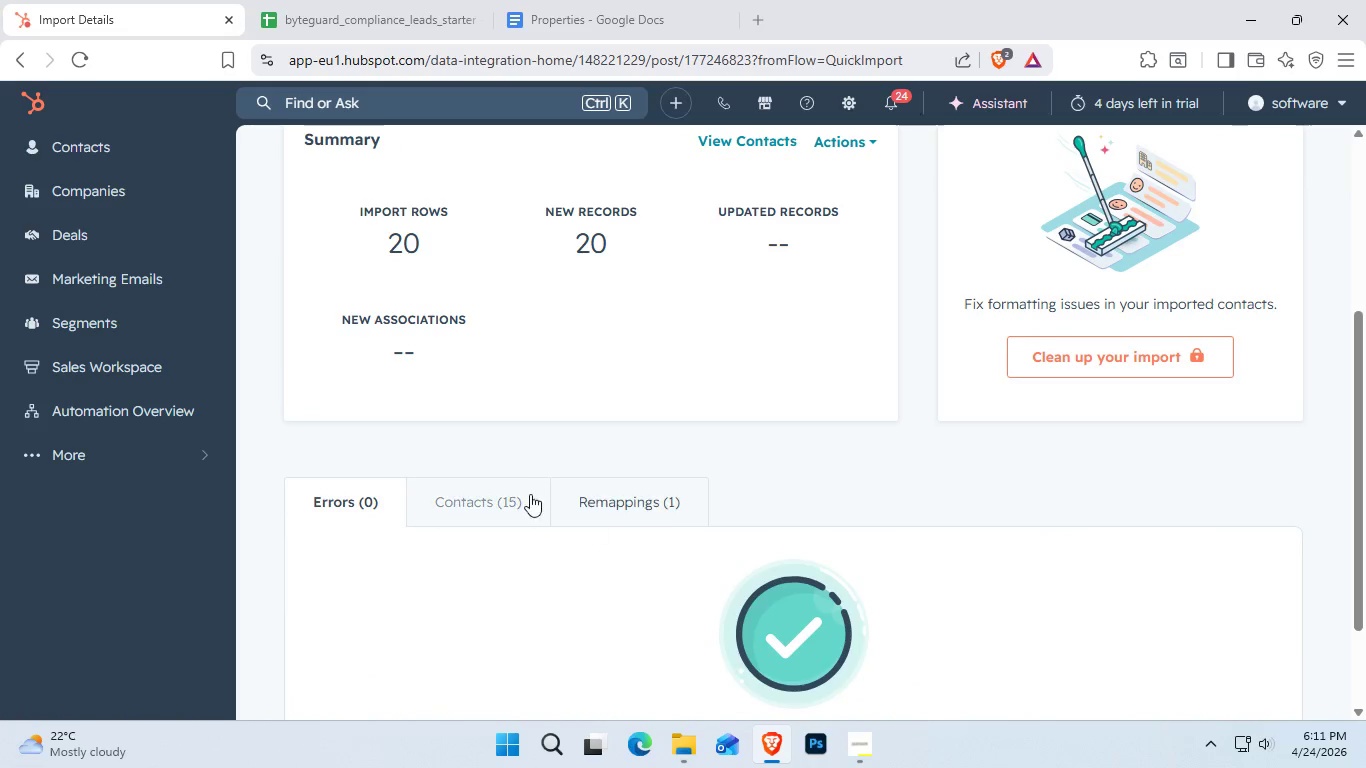 
left_click([518, 494])
 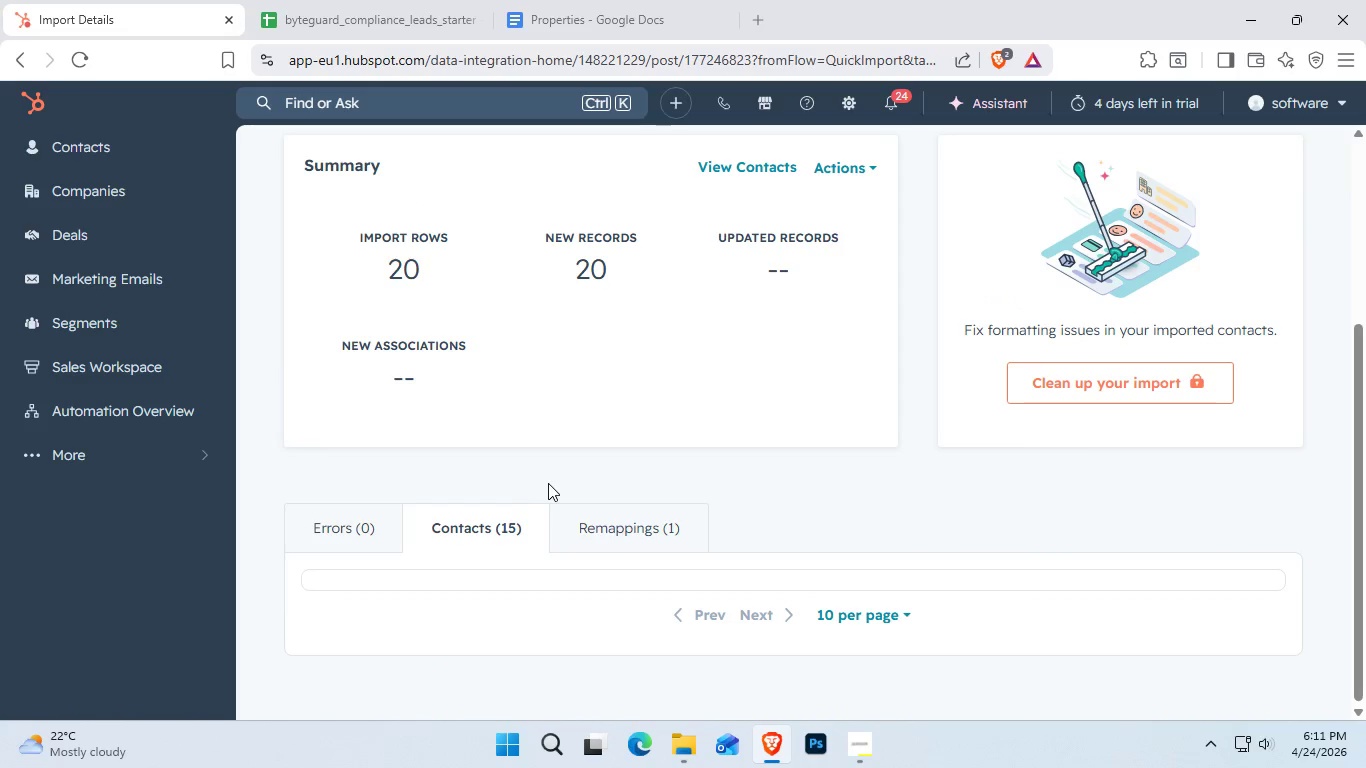 
scroll: coordinate [287, 504], scroll_direction: down, amount: 5.0
 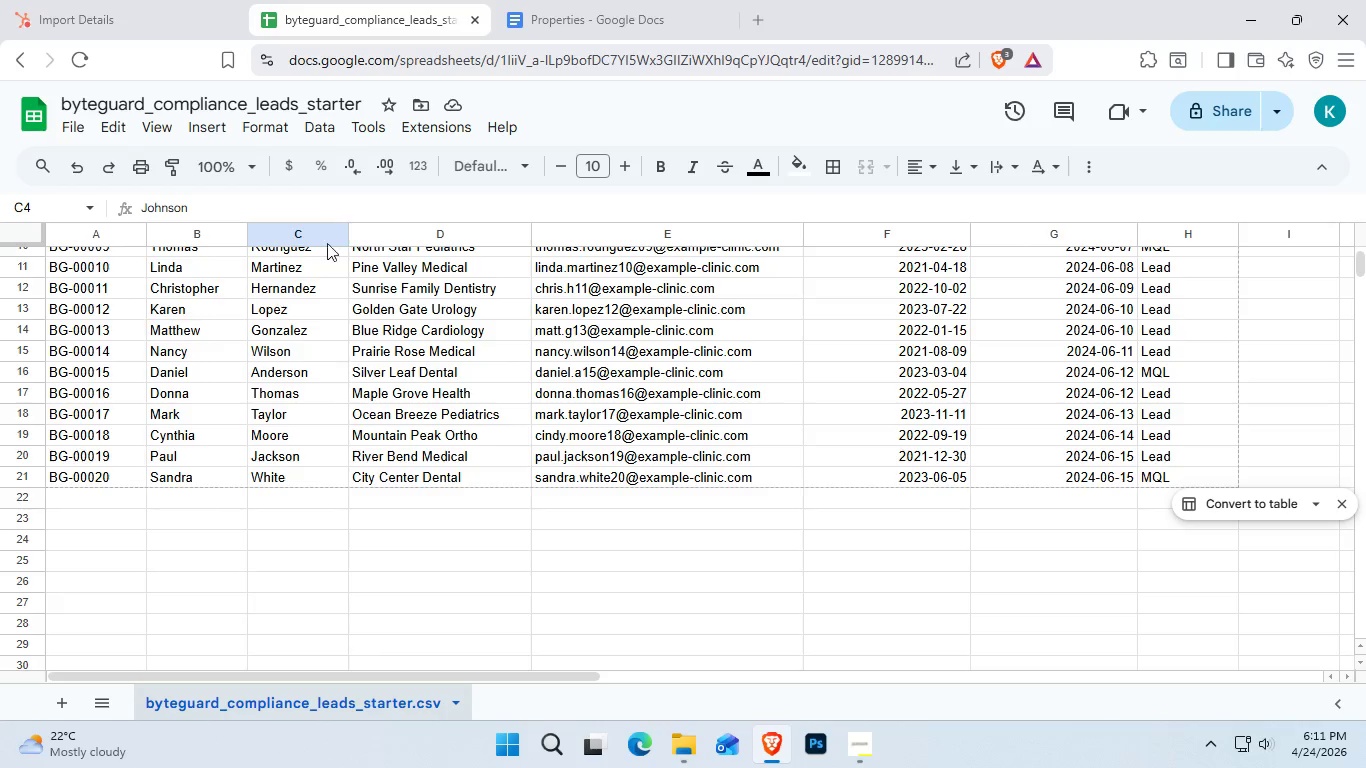 
left_click([40, 0])
 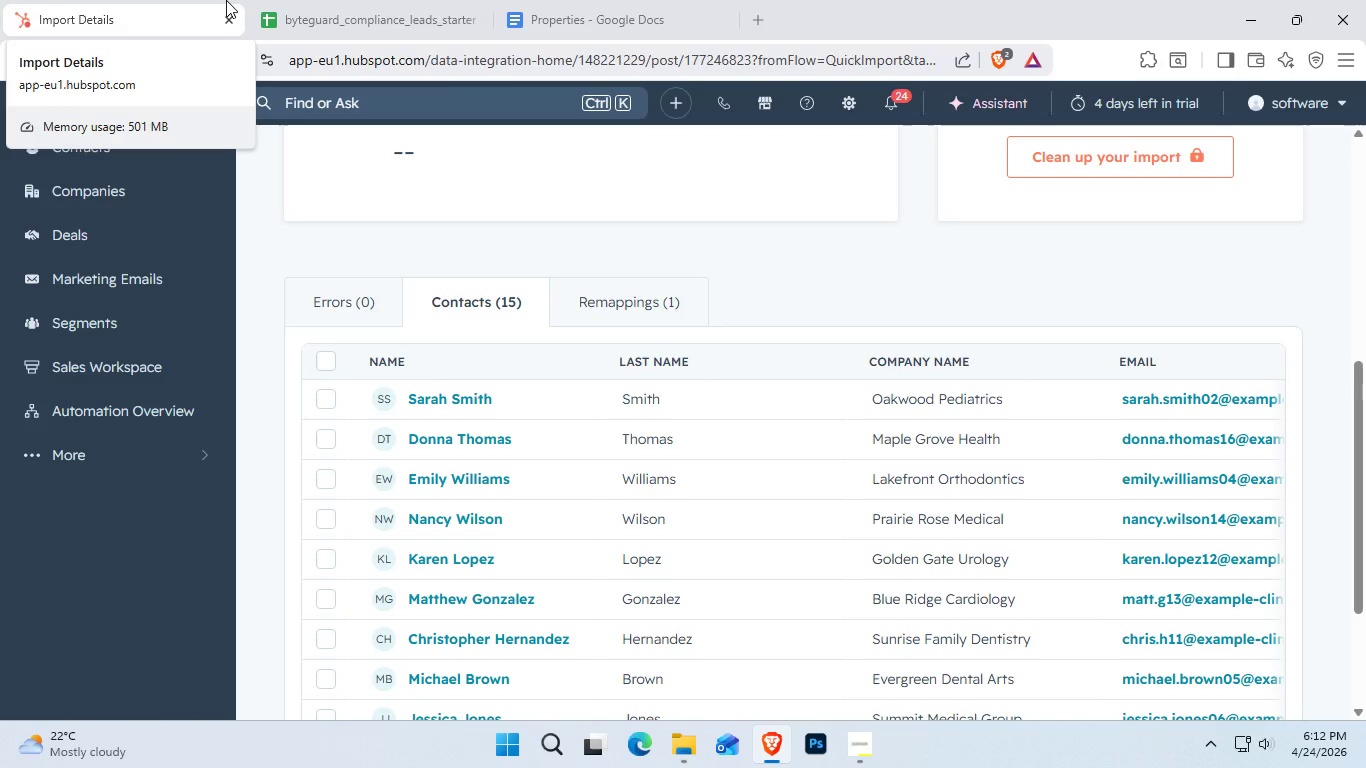 
wait(49.52)
 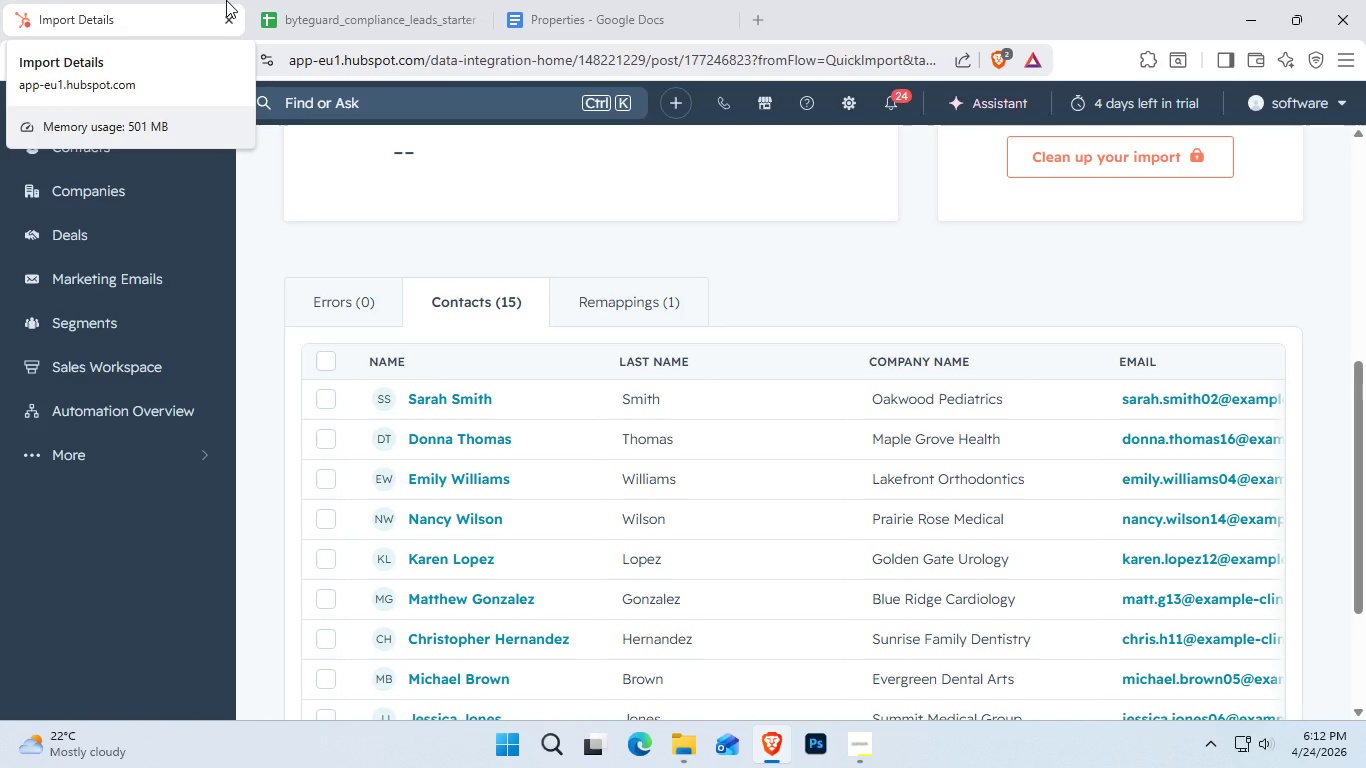 
scroll: coordinate [587, 399], scroll_direction: up, amount: 3.0
 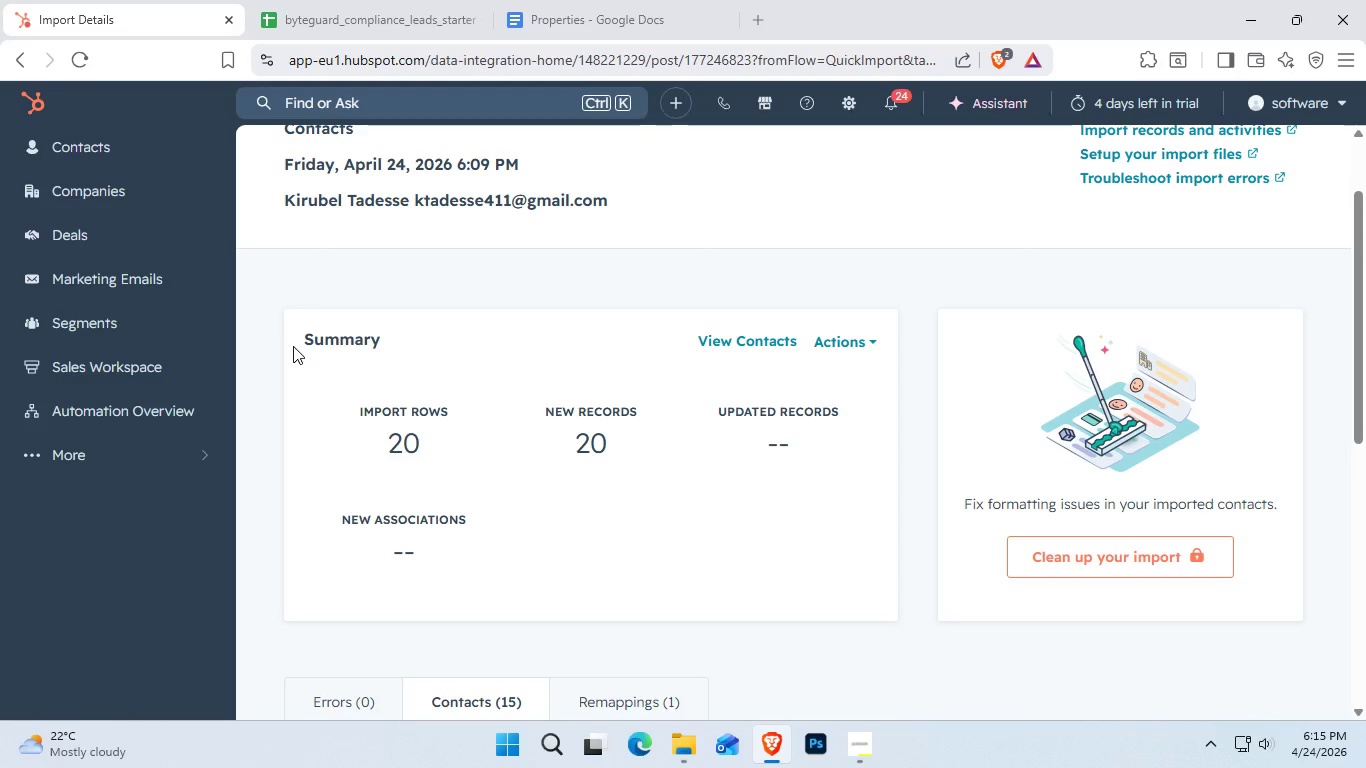 
wait(161.07)
 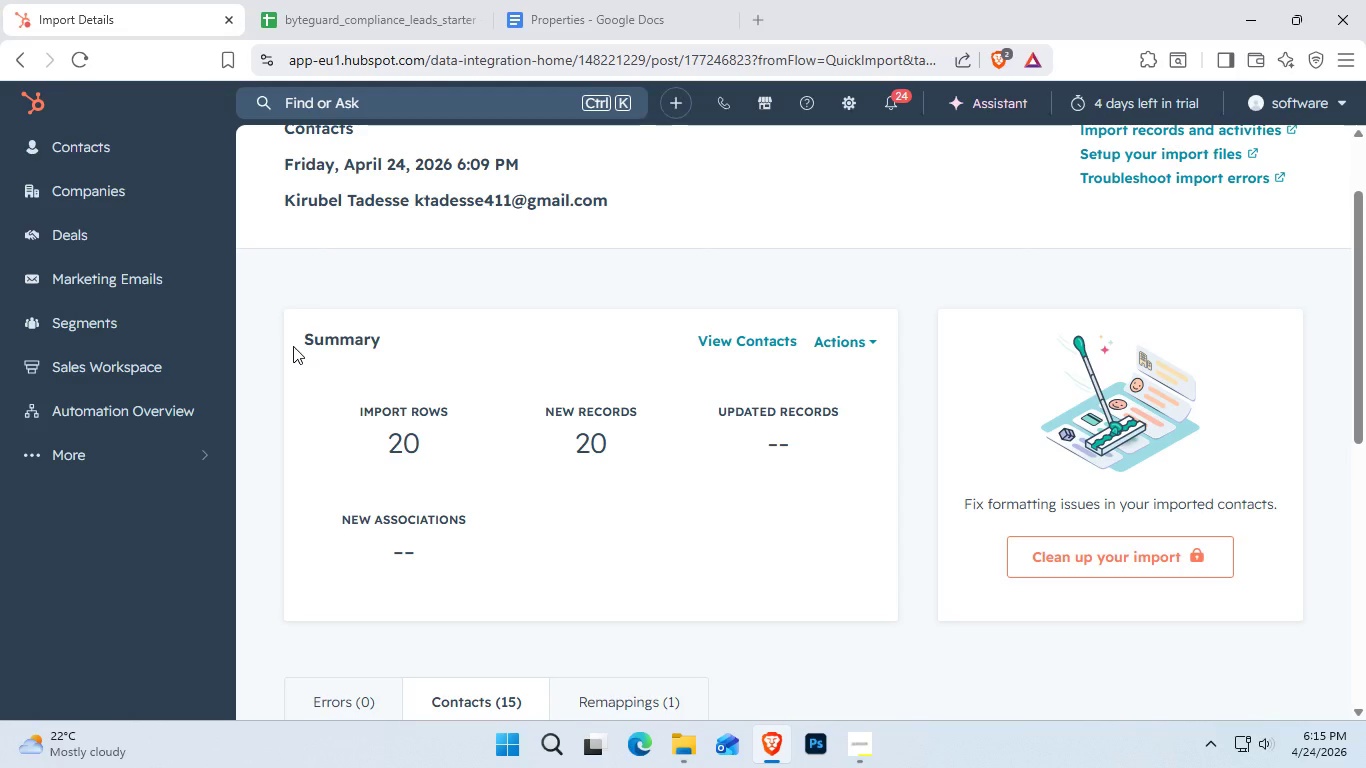 
left_click([88, 451])
 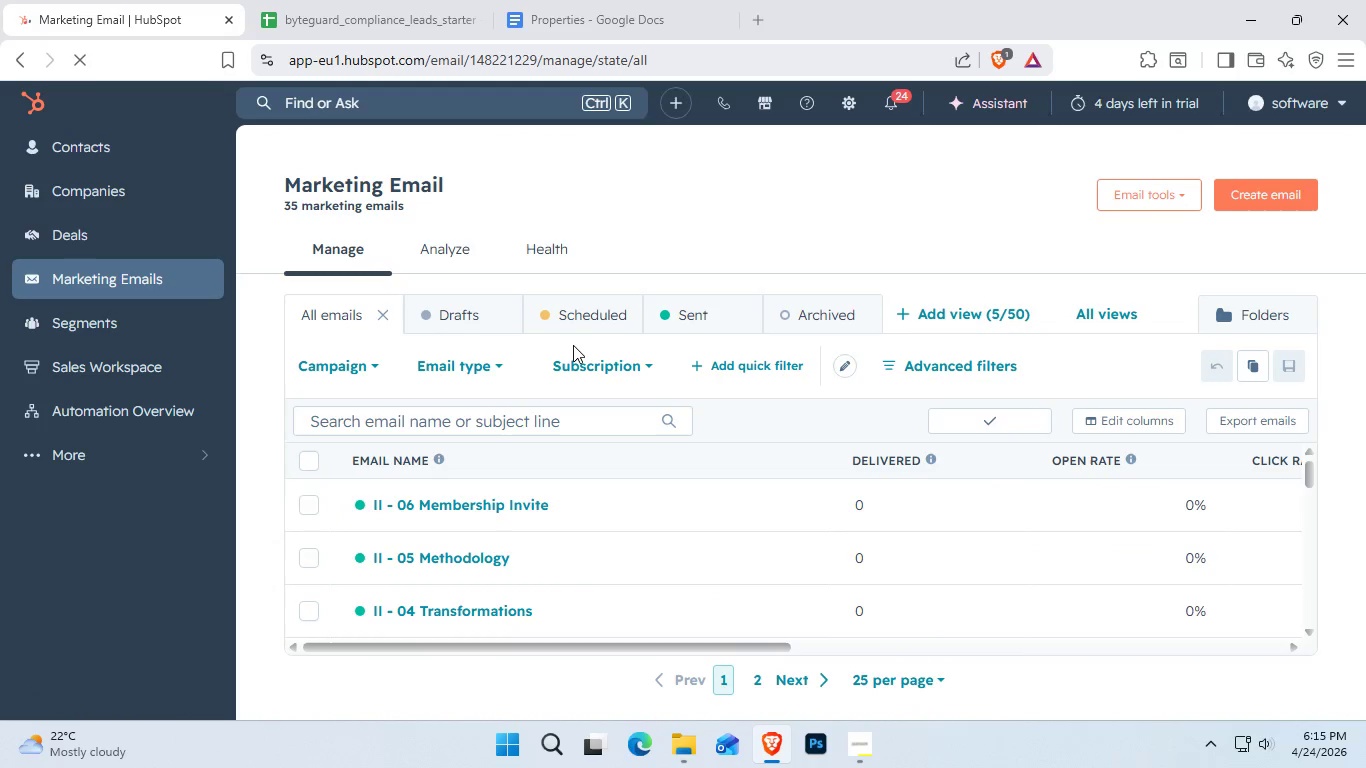 
wait(16.72)
 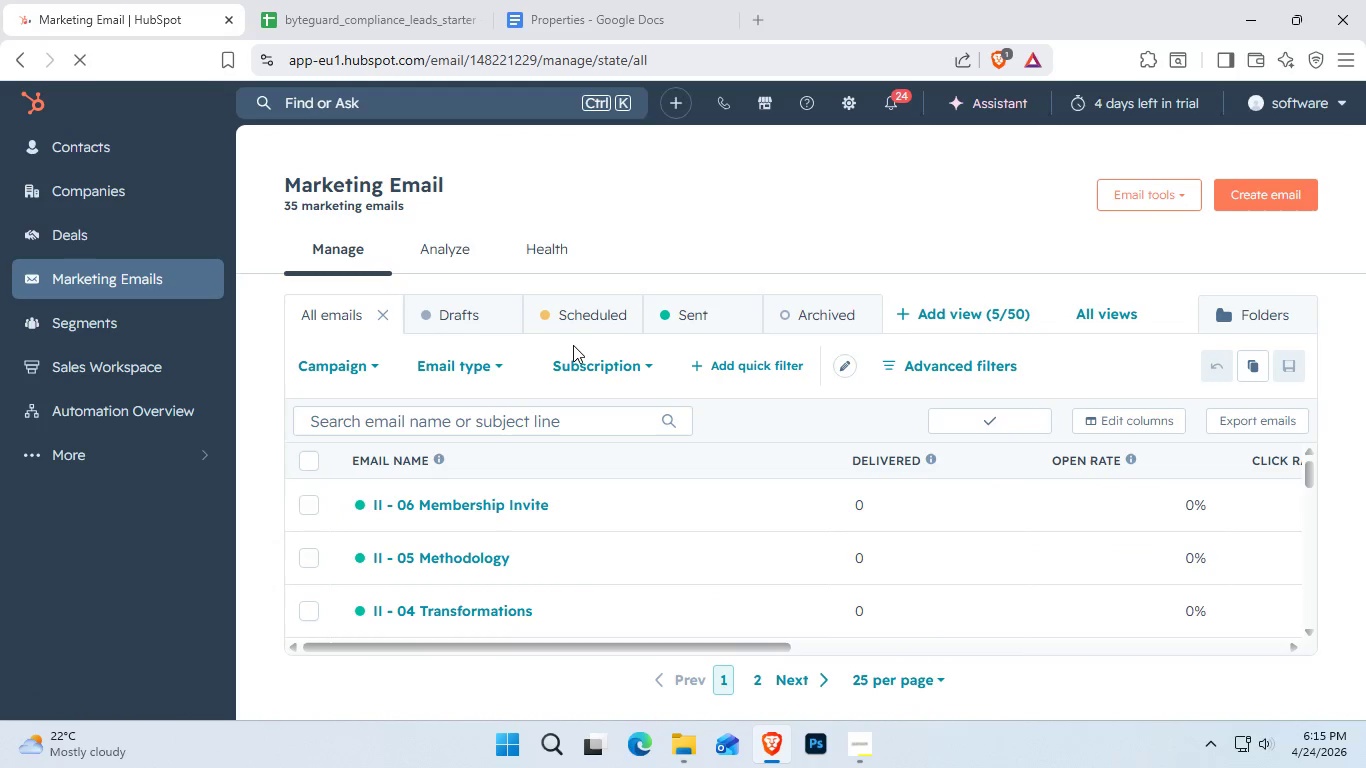 
left_click([1316, 191])
 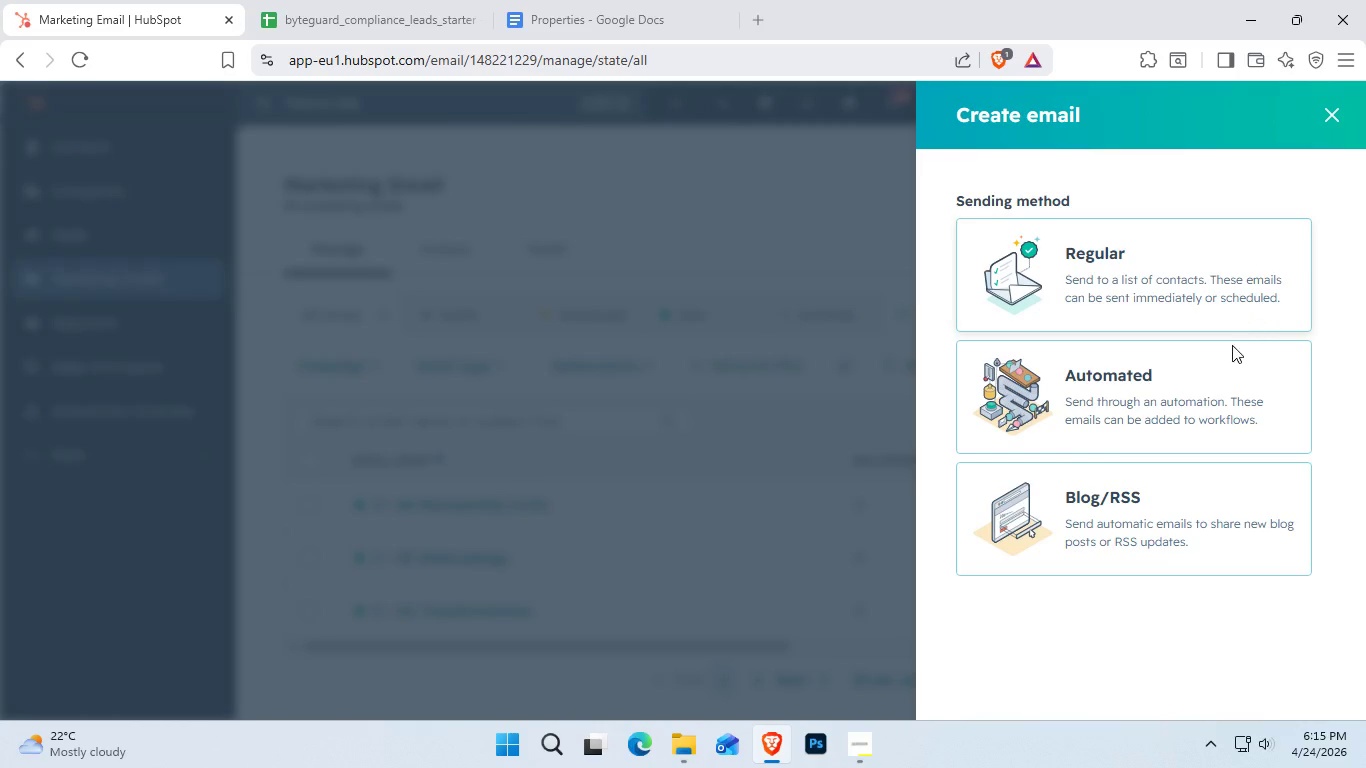 
left_click([1216, 363])
 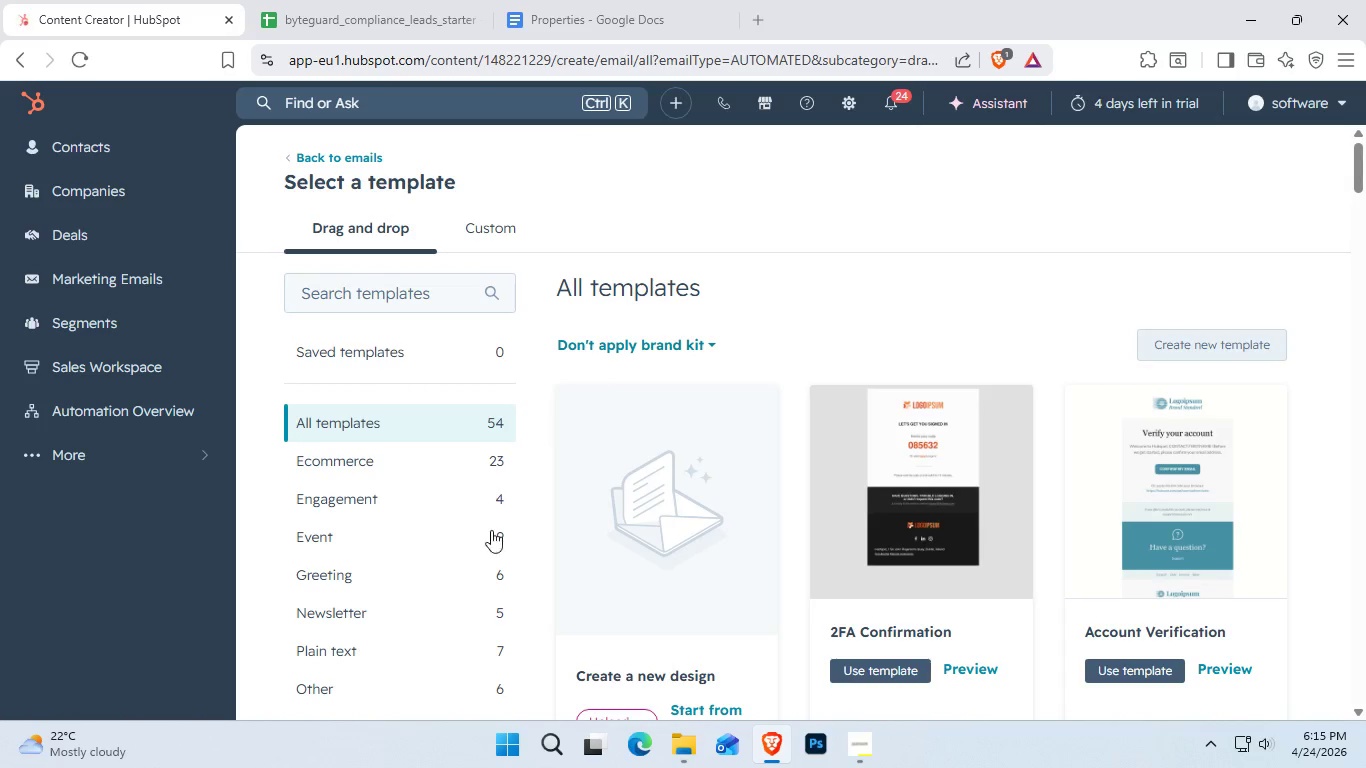 
scroll: coordinate [404, 677], scroll_direction: none, amount: 0.0
 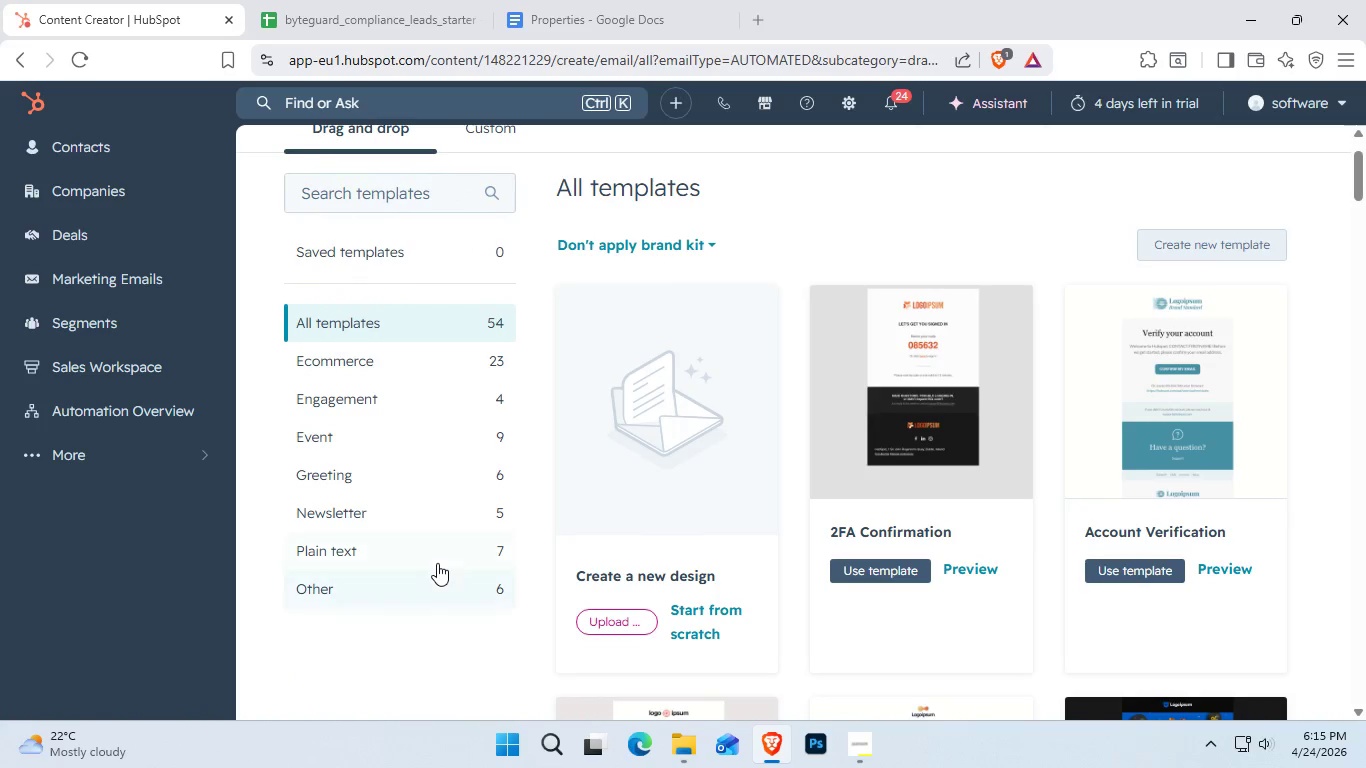 
left_click([437, 563])
 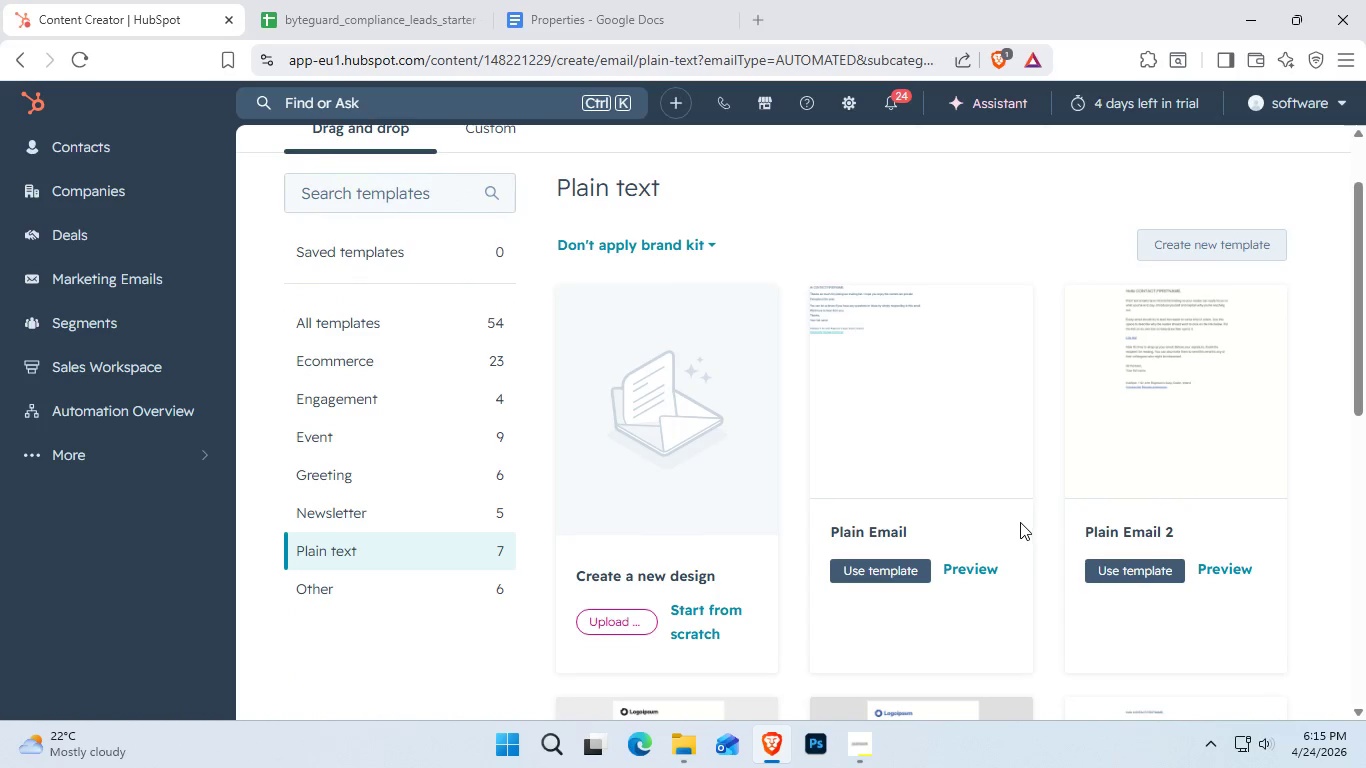 
wait(5.06)
 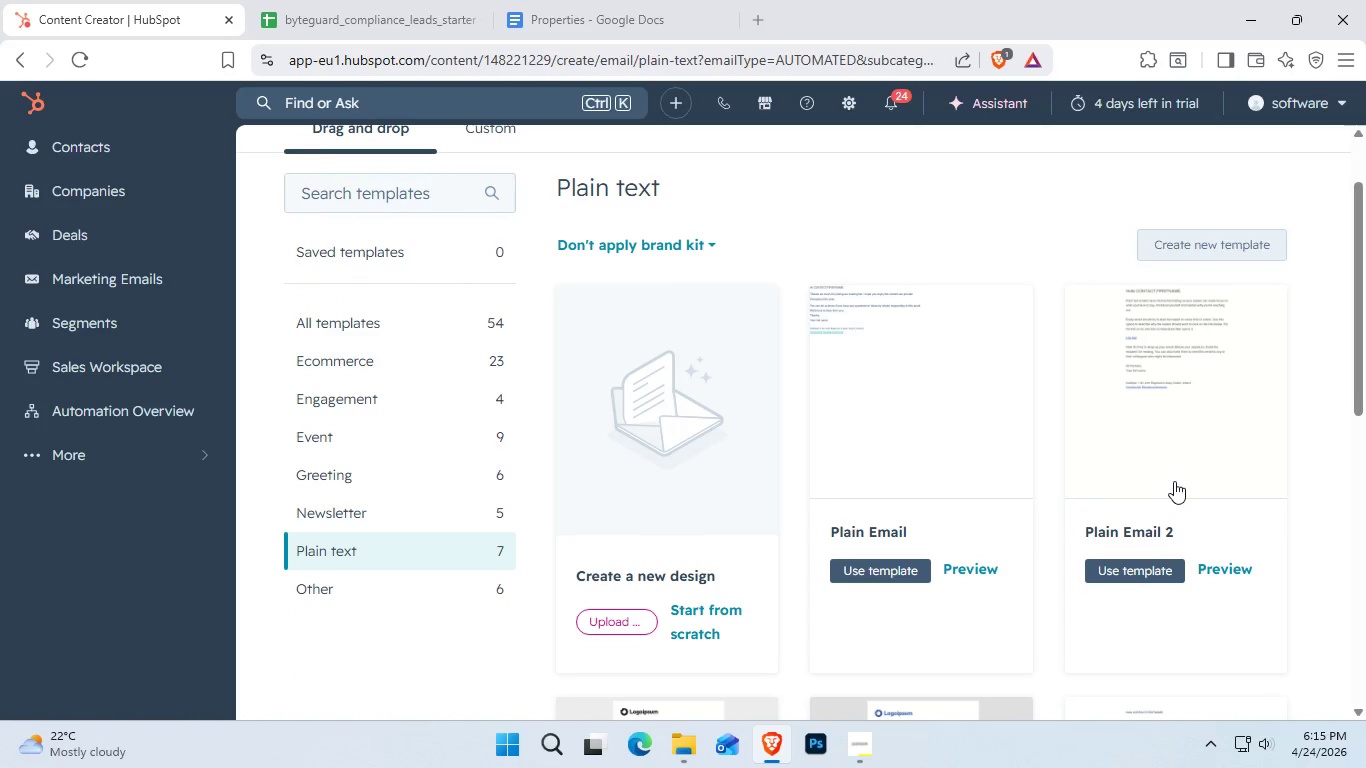 
left_click([1206, 390])
 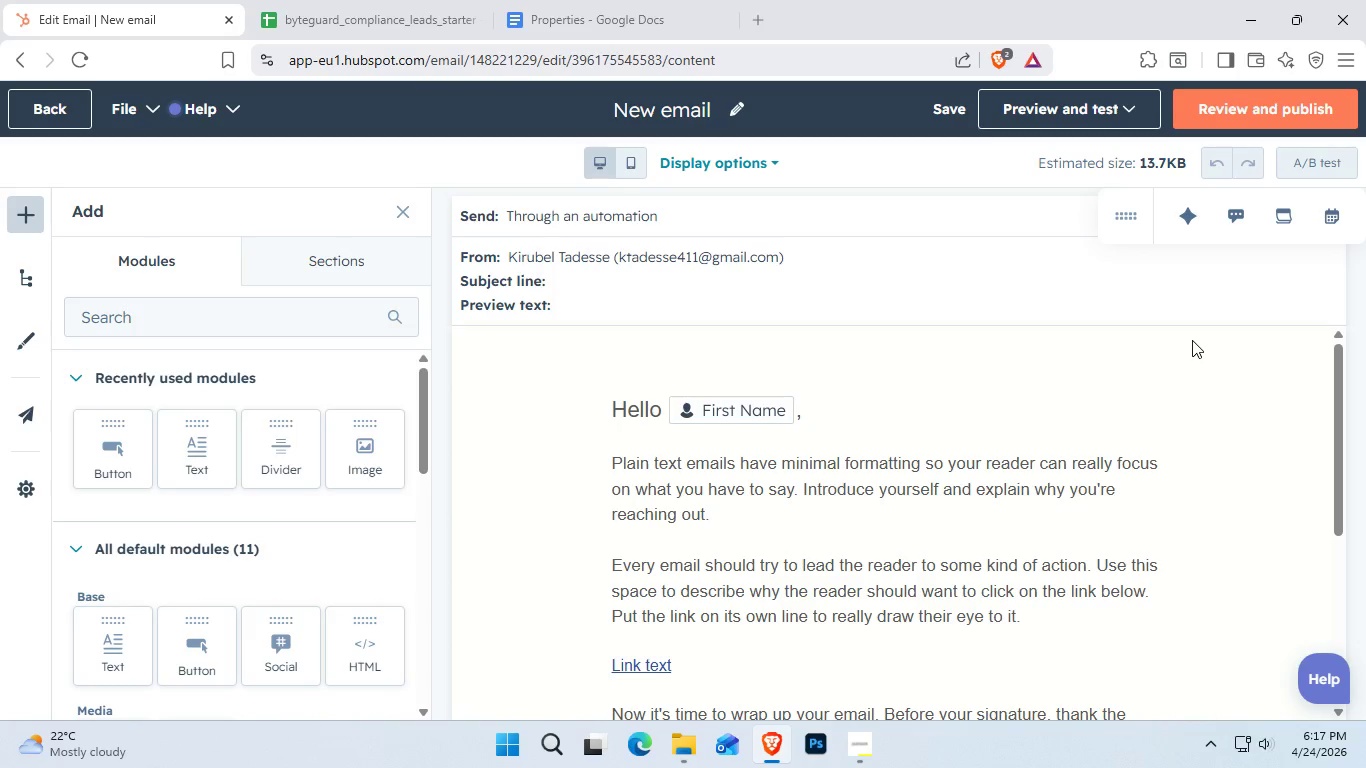 
wait(115.39)
 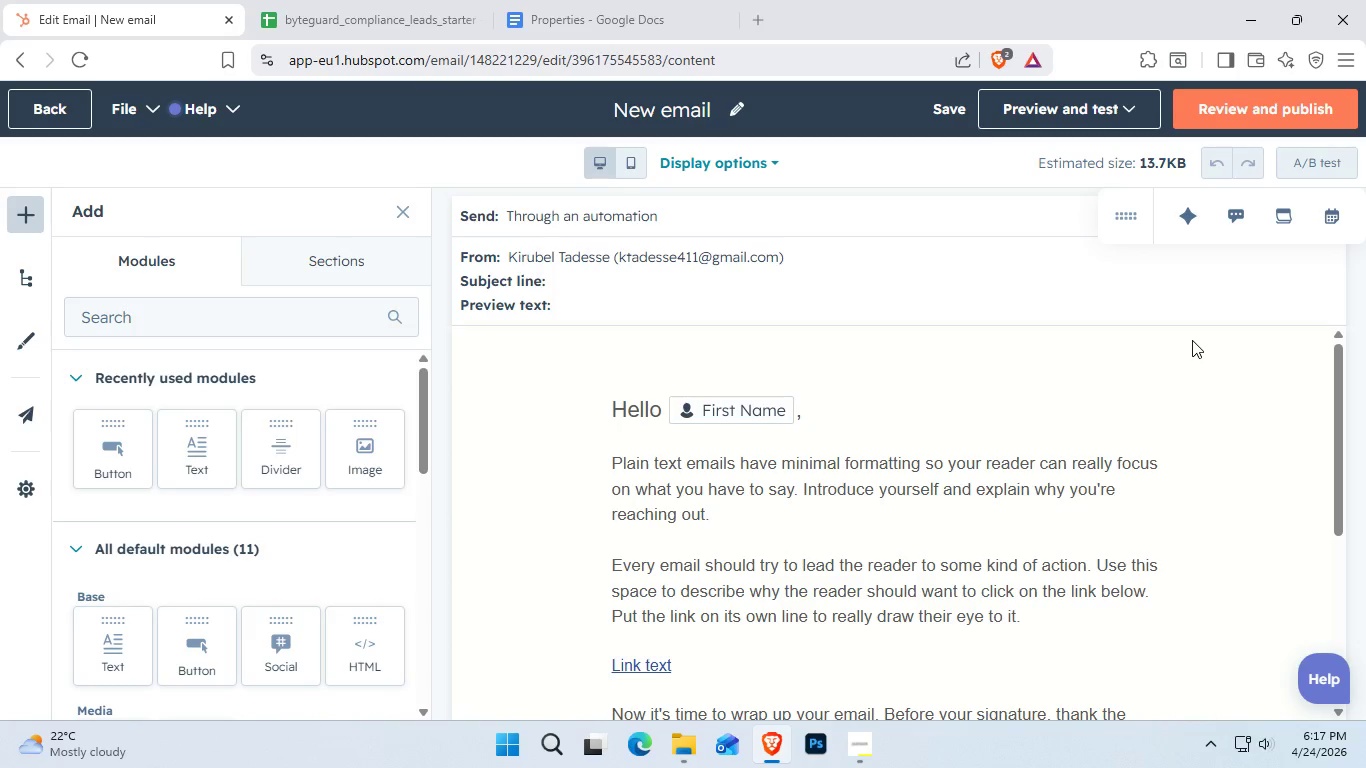 
scroll: coordinate [1077, 497], scroll_direction: down, amount: 3.0
 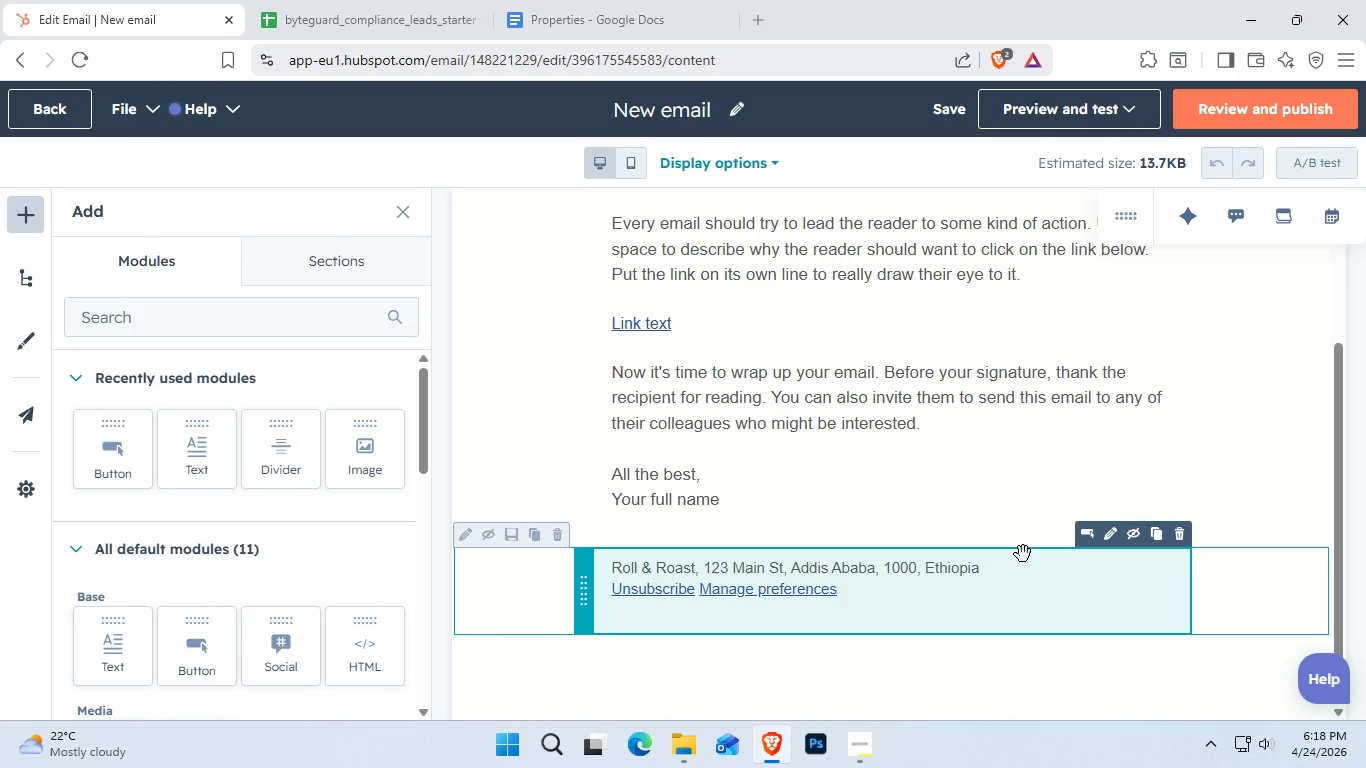 
wait(75.02)
 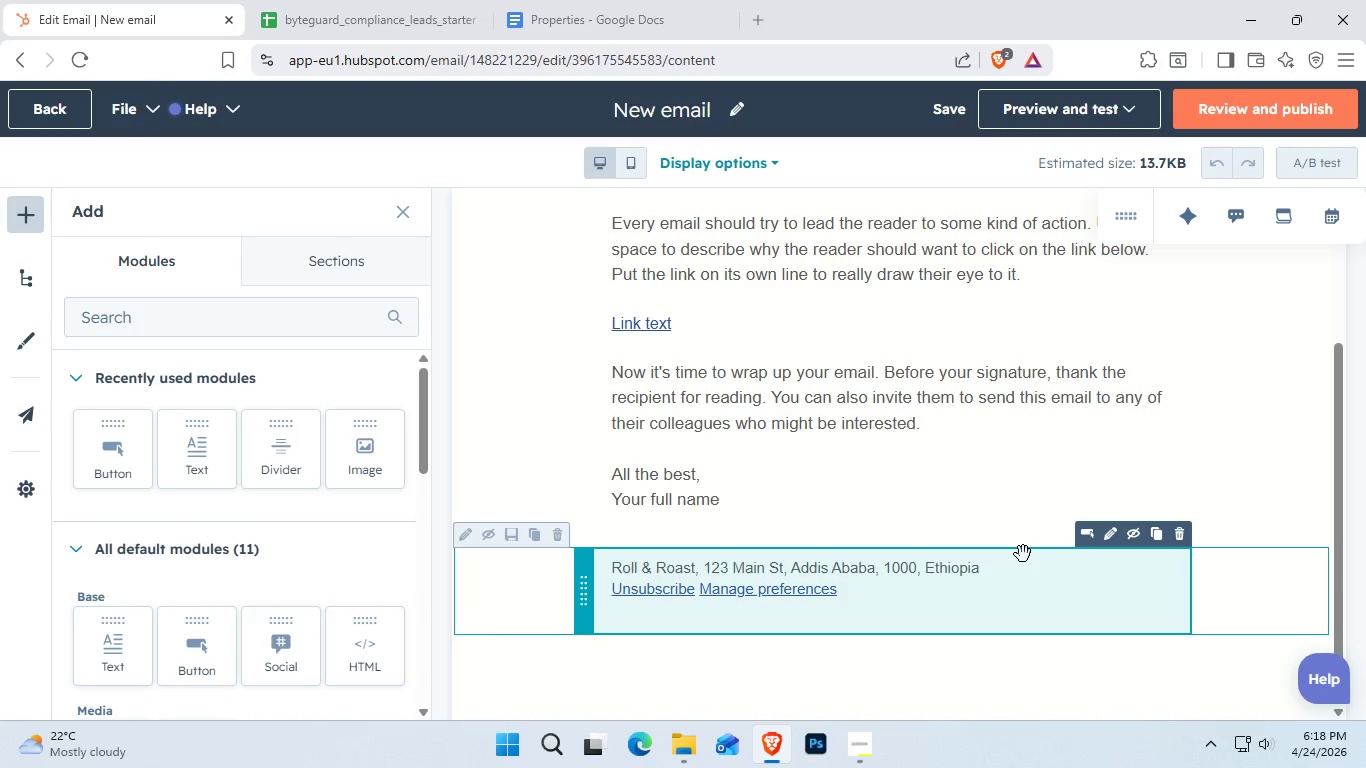 
scroll: coordinate [707, 474], scroll_direction: up, amount: 4.0
 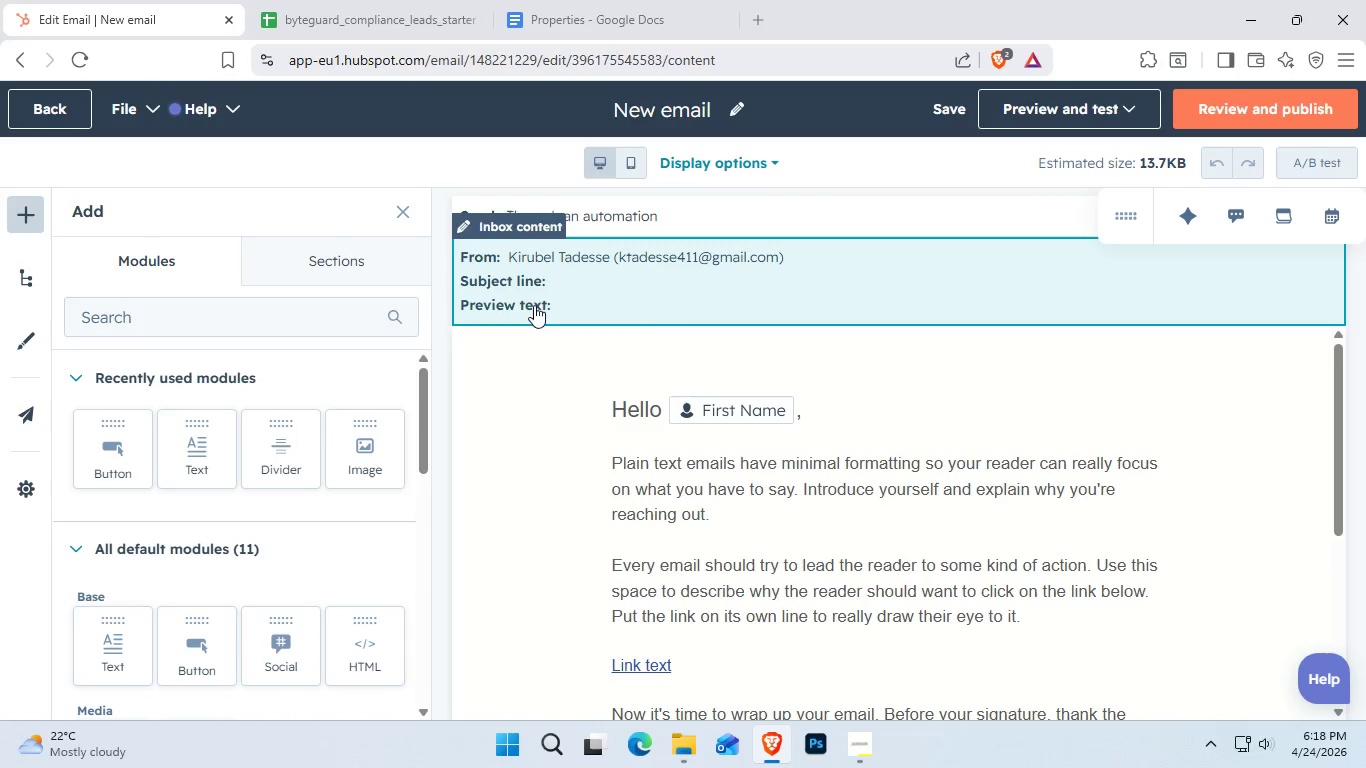 
left_click([665, 289])
 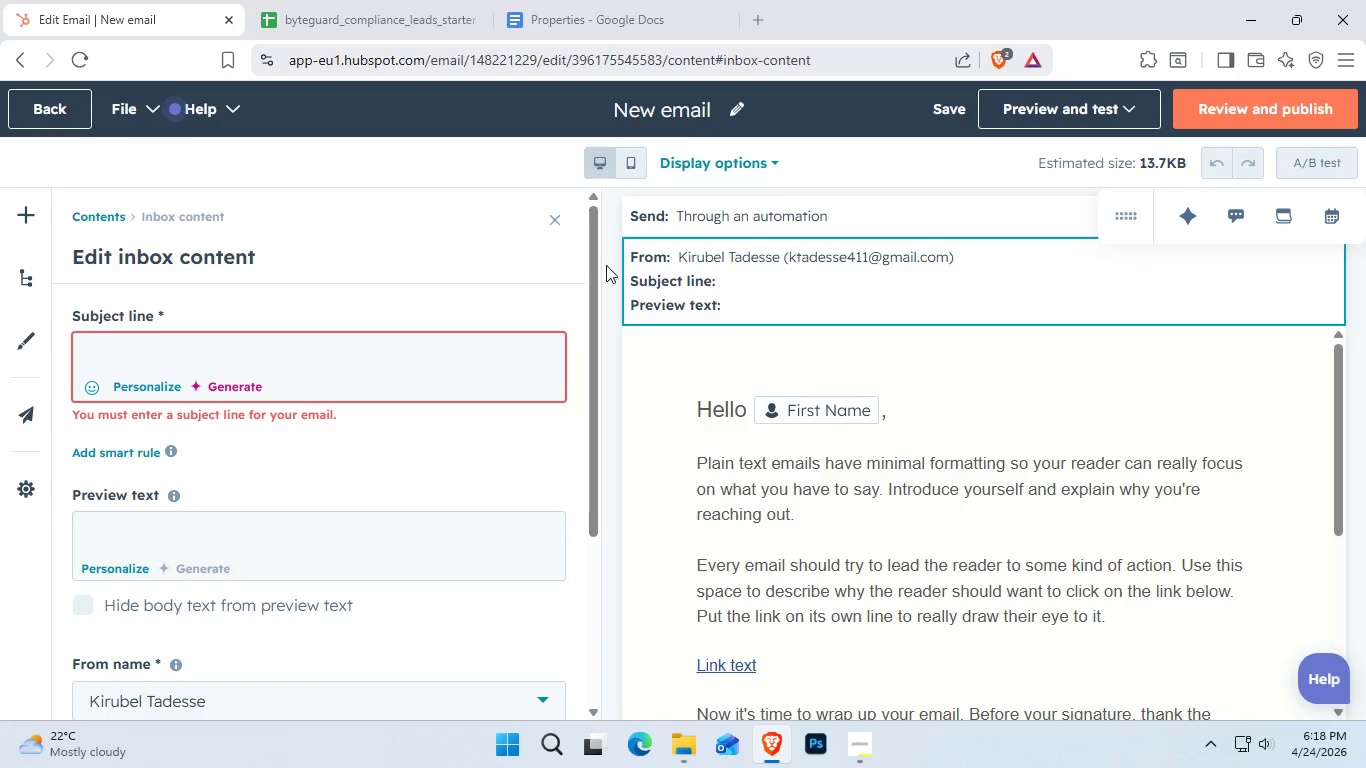 
double_click([721, 111])
 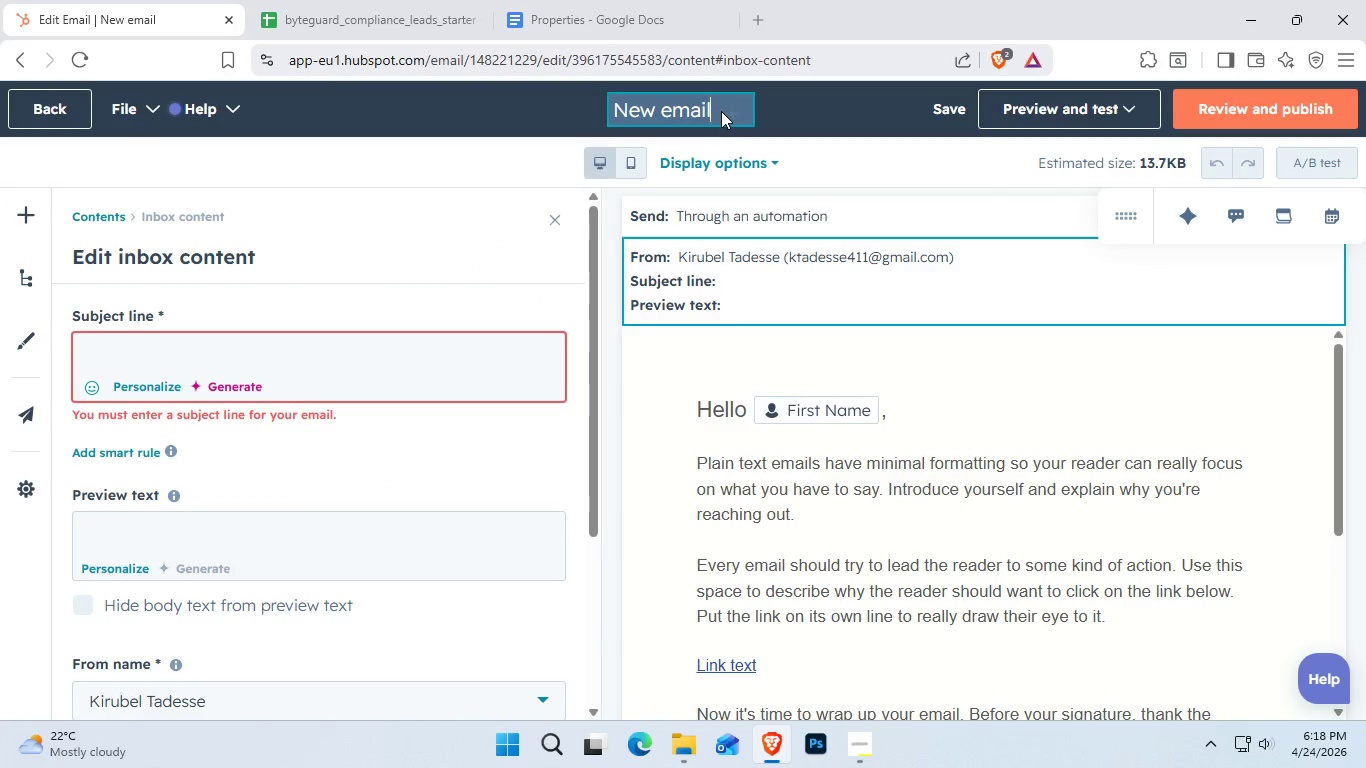 
key(Control+A)
 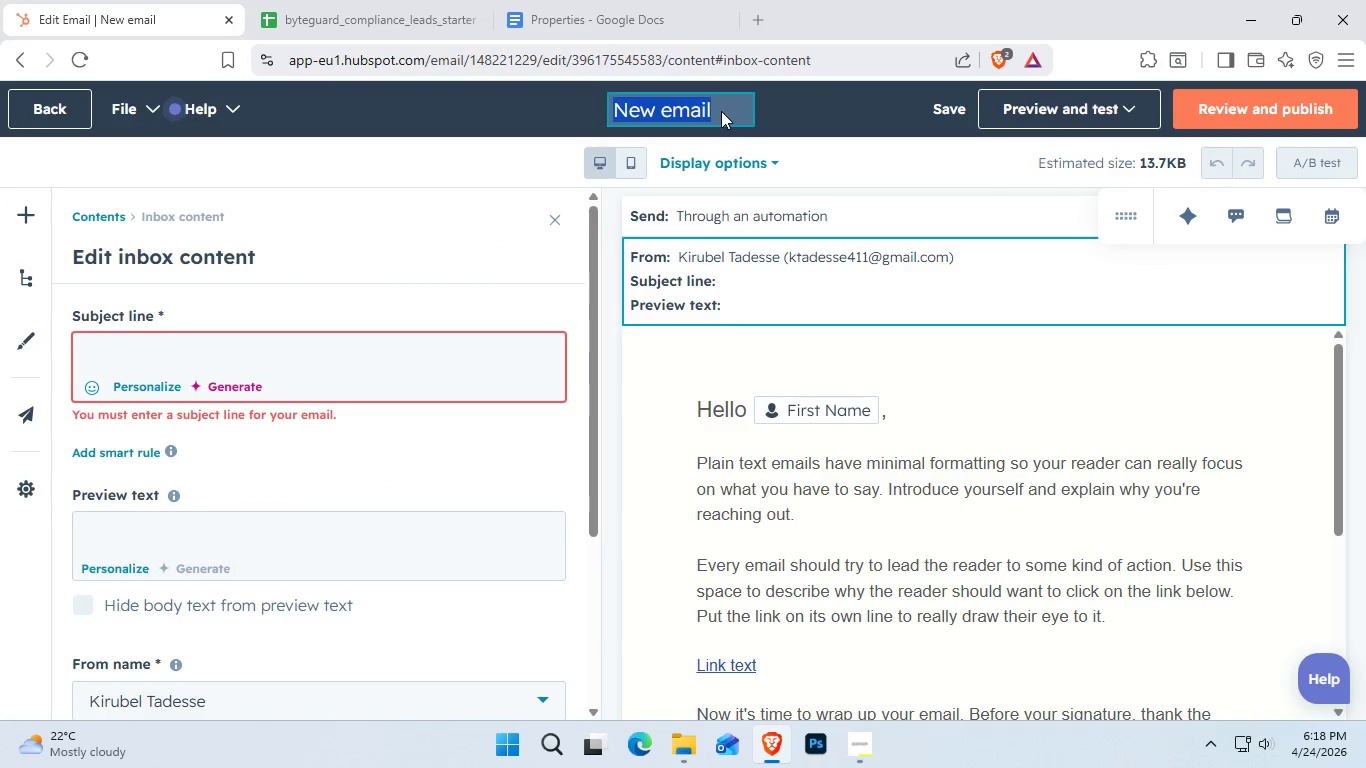 
key(Control+Backspace)
 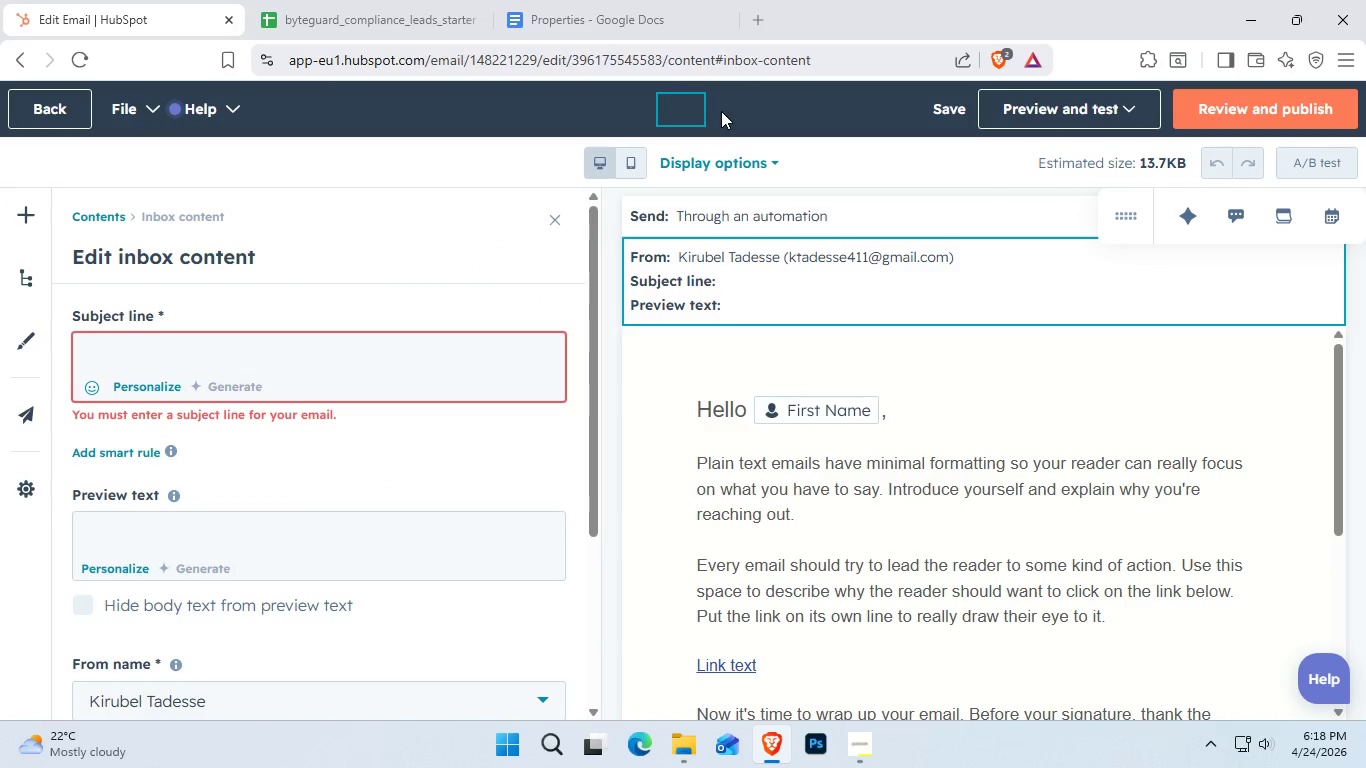 
type(Bg)
key(Backspace)
type(g - 01 Checklist DElivery)
 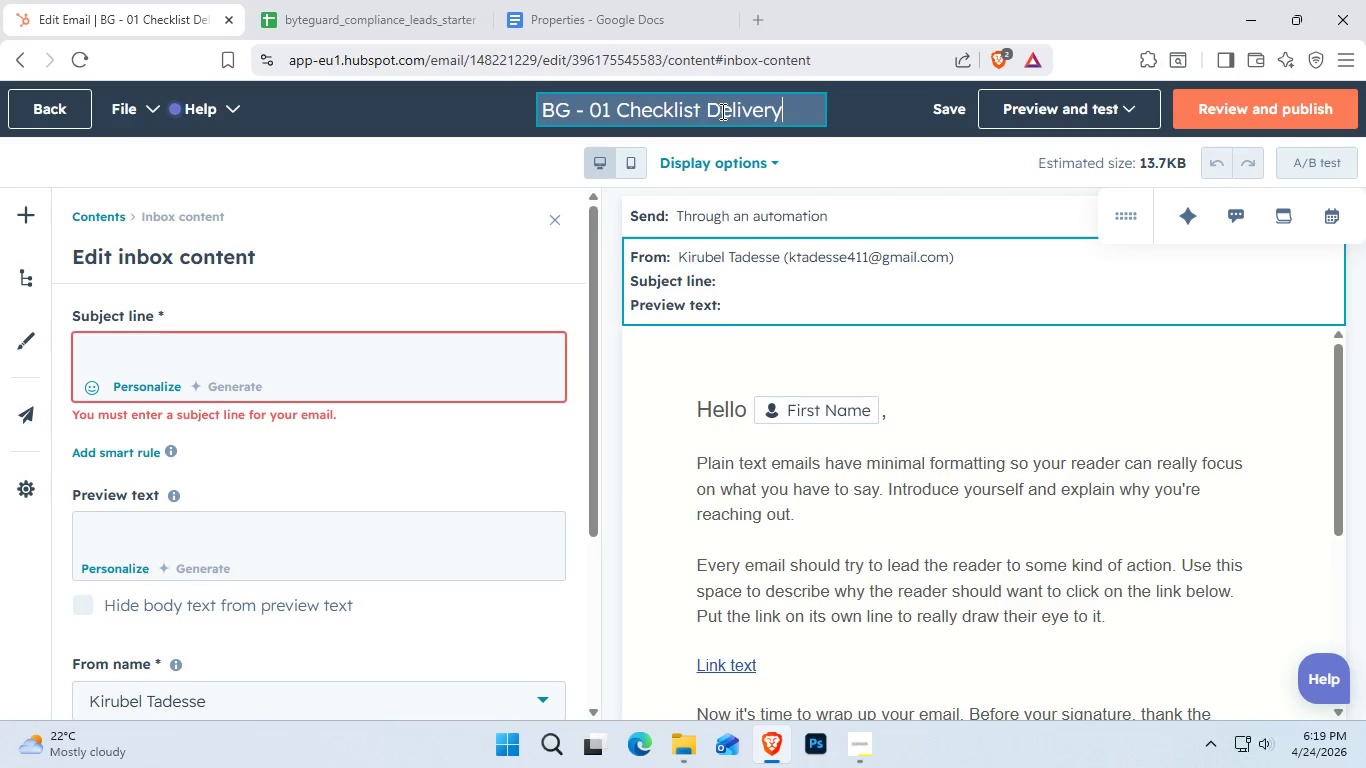 
double_click([443, 350])
 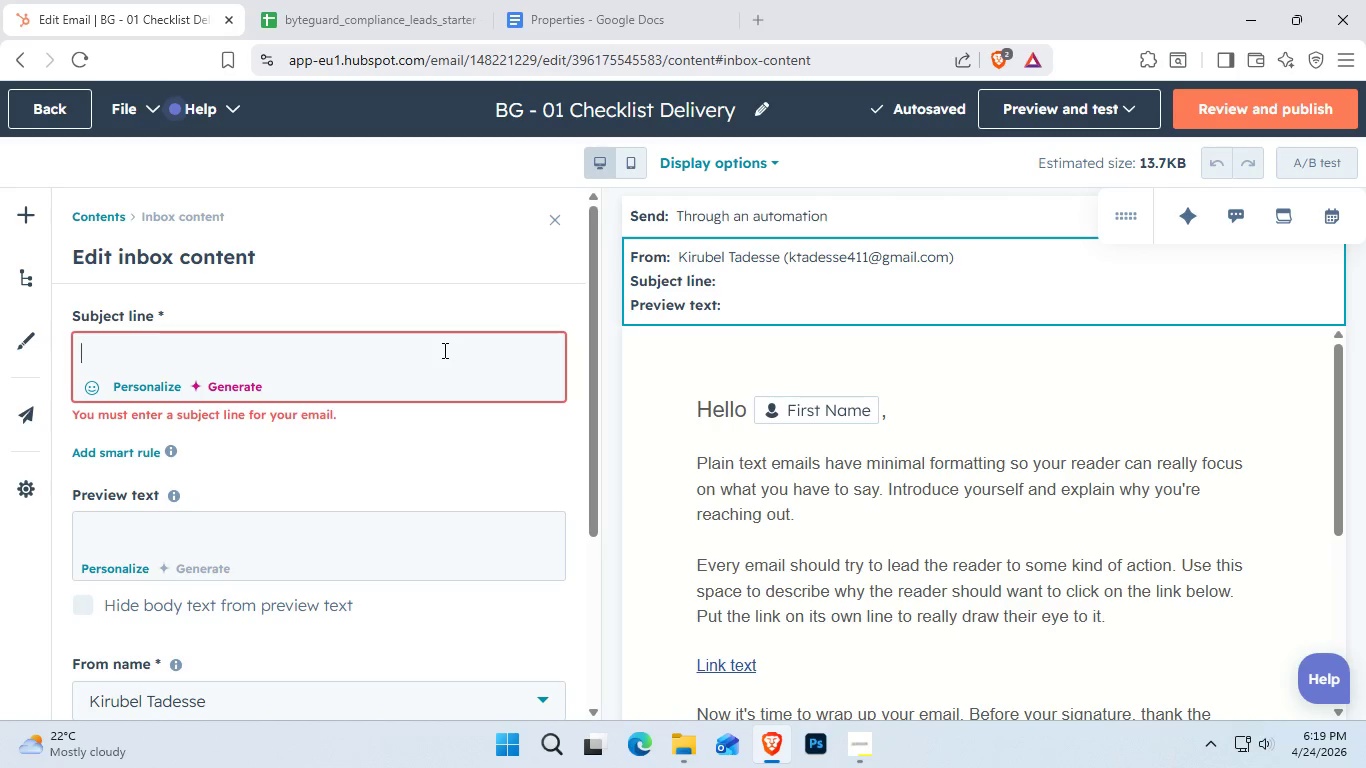 
type(Your K)
key(Backspace)
type(Healhx)
key(Backspace)
type(care Date Secu)
 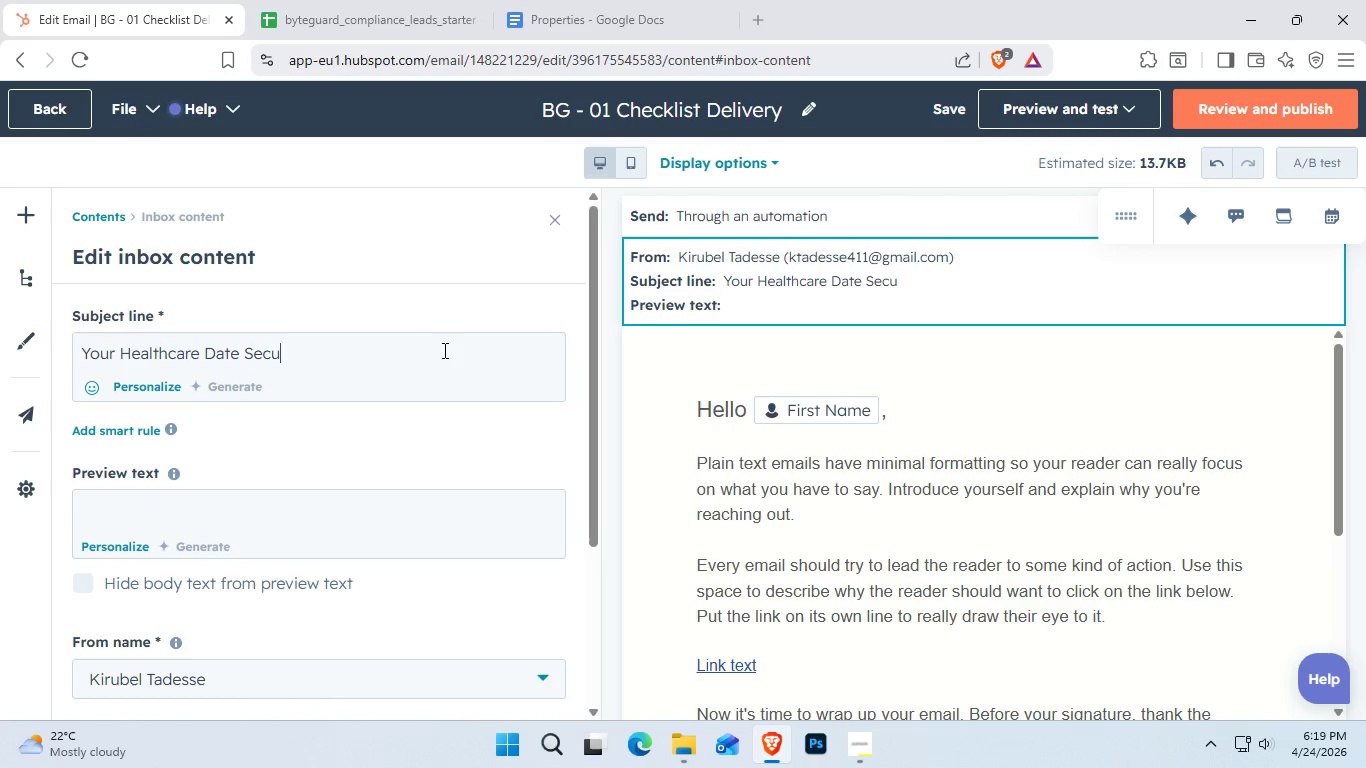 
wait(6.34)
 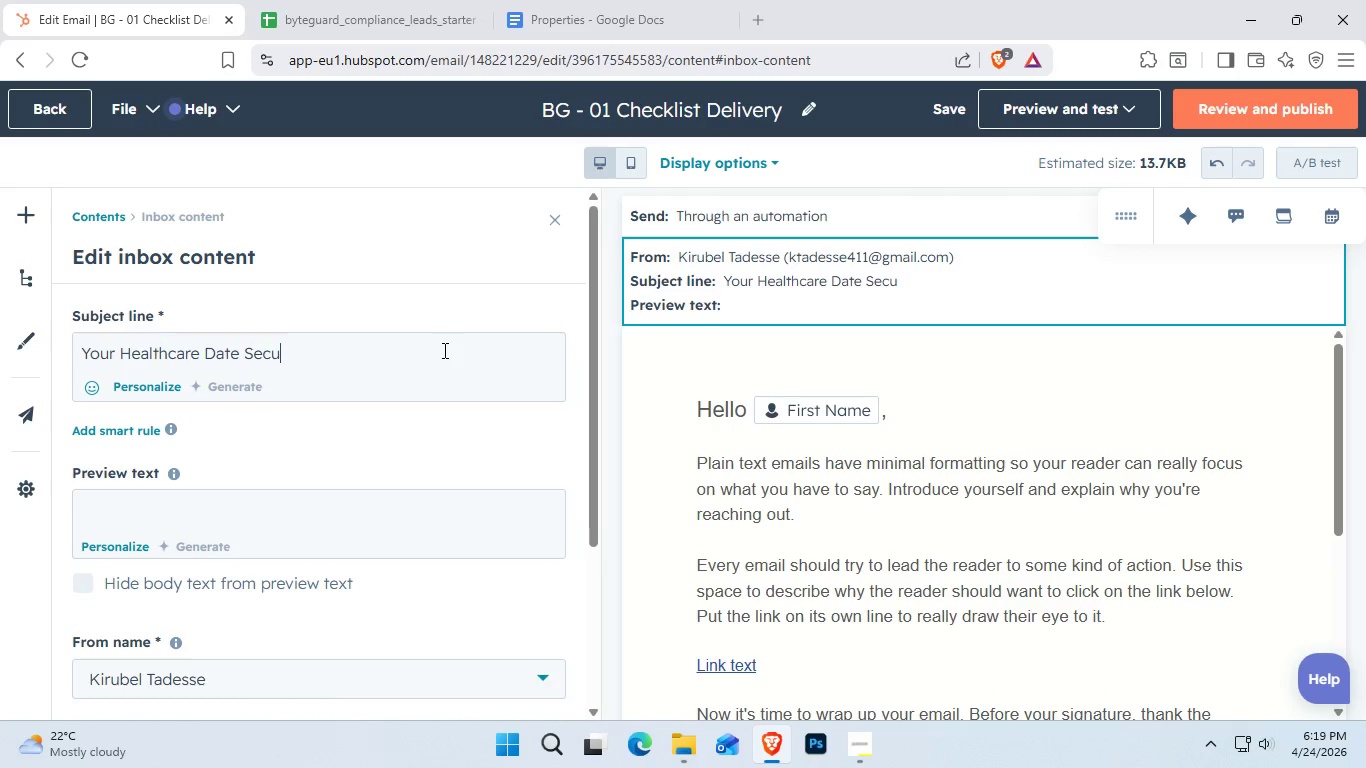 
type(rity Checklist, )
 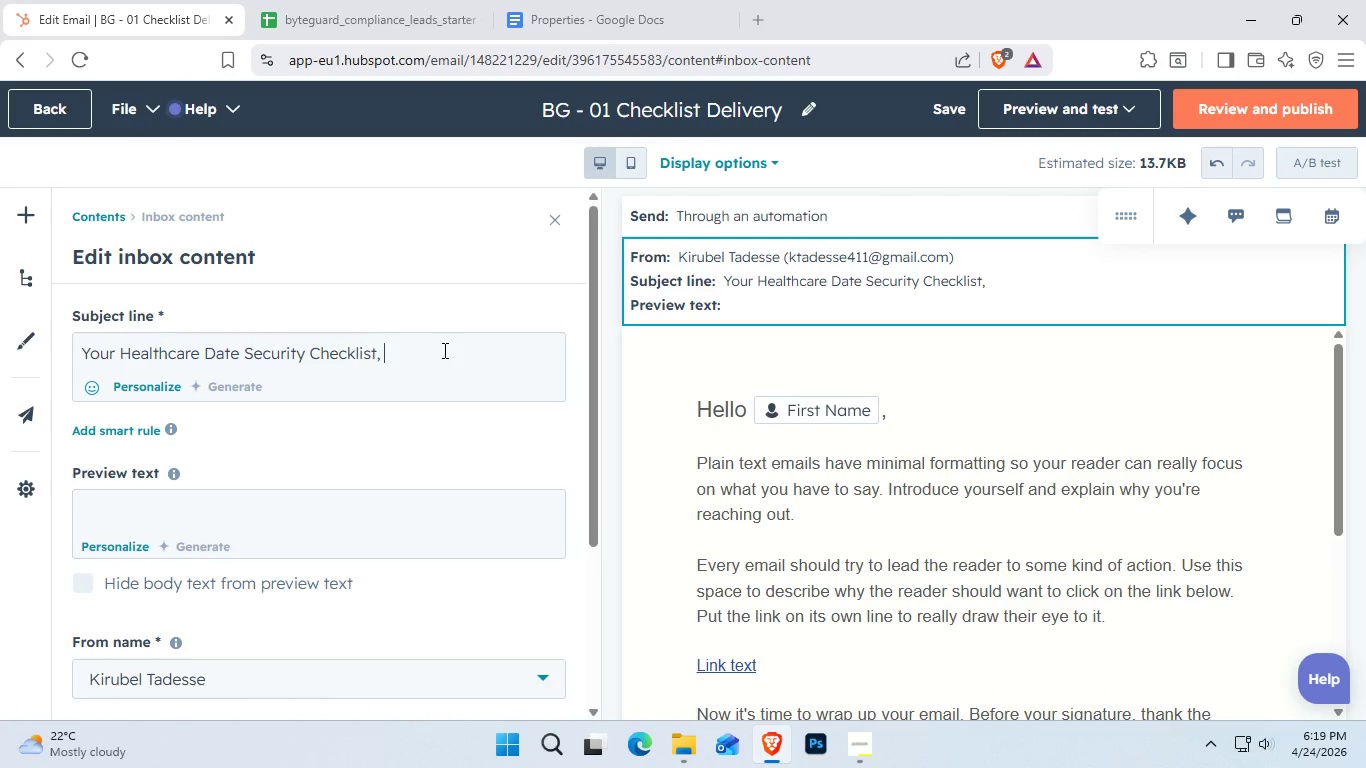 
left_click([138, 380])
 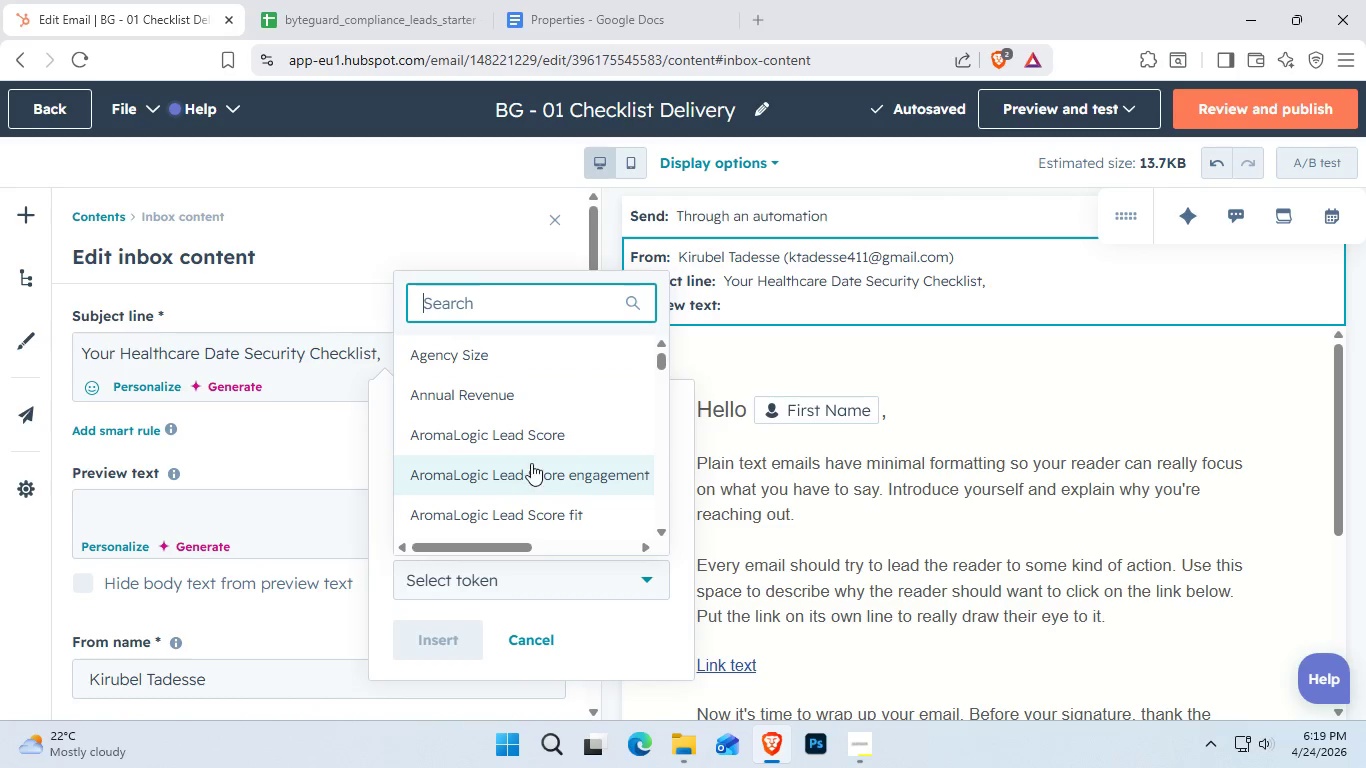 
type(first)
 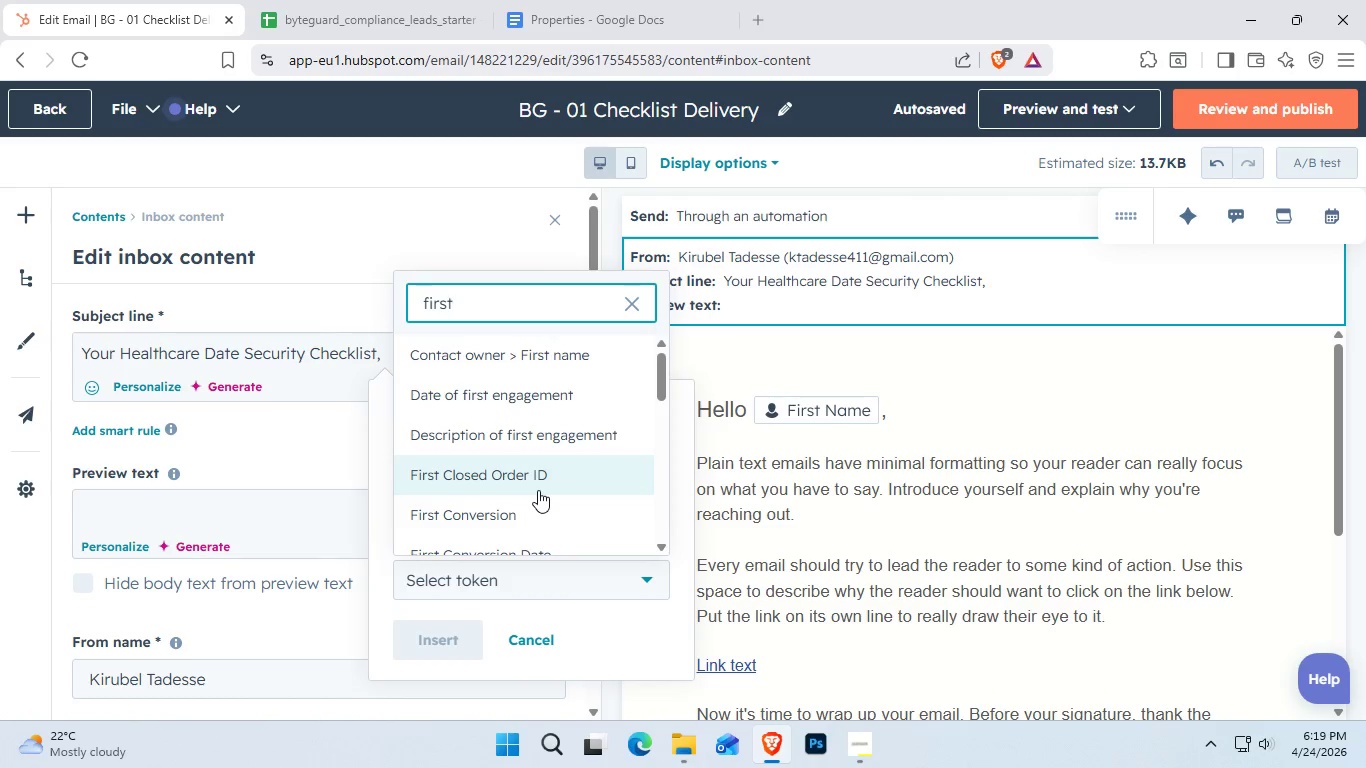 
scroll: coordinate [538, 492], scroll_direction: down, amount: 3.0
 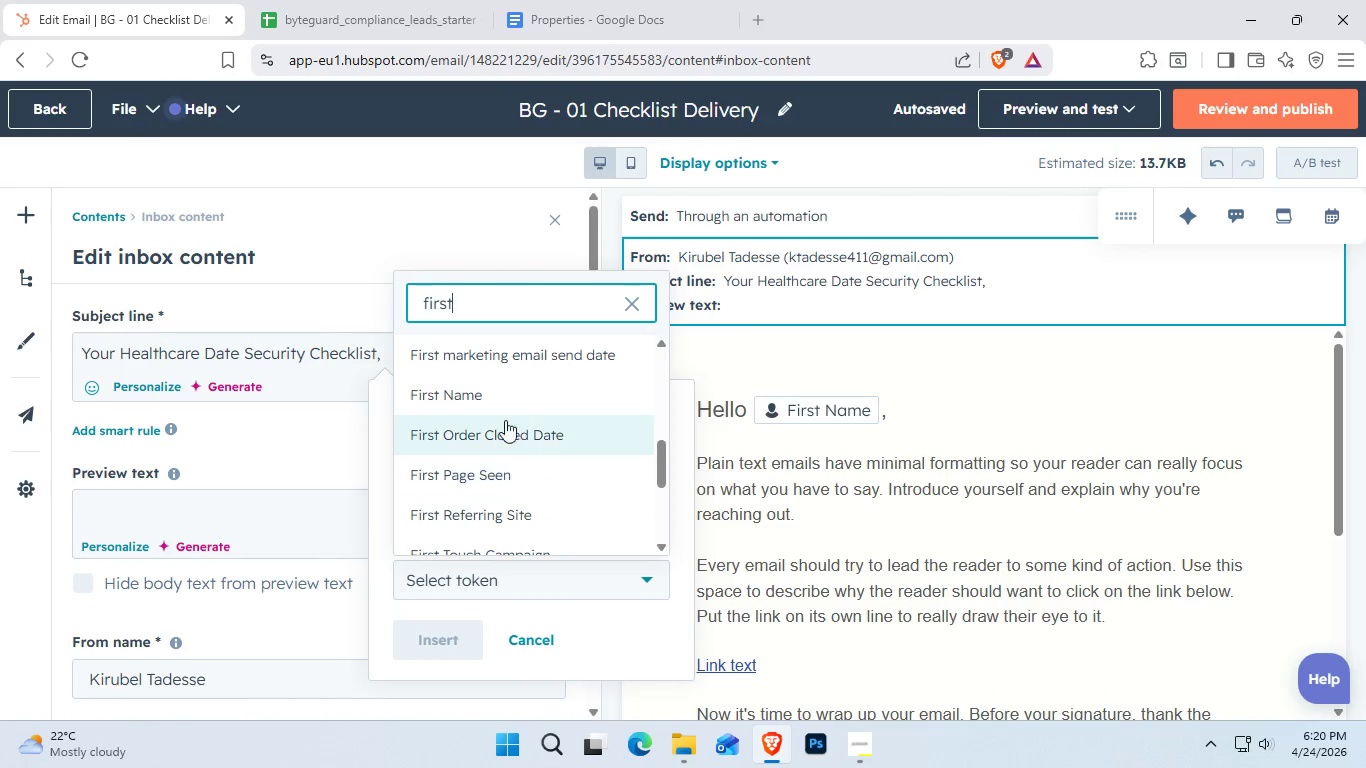 
left_click([503, 389])